 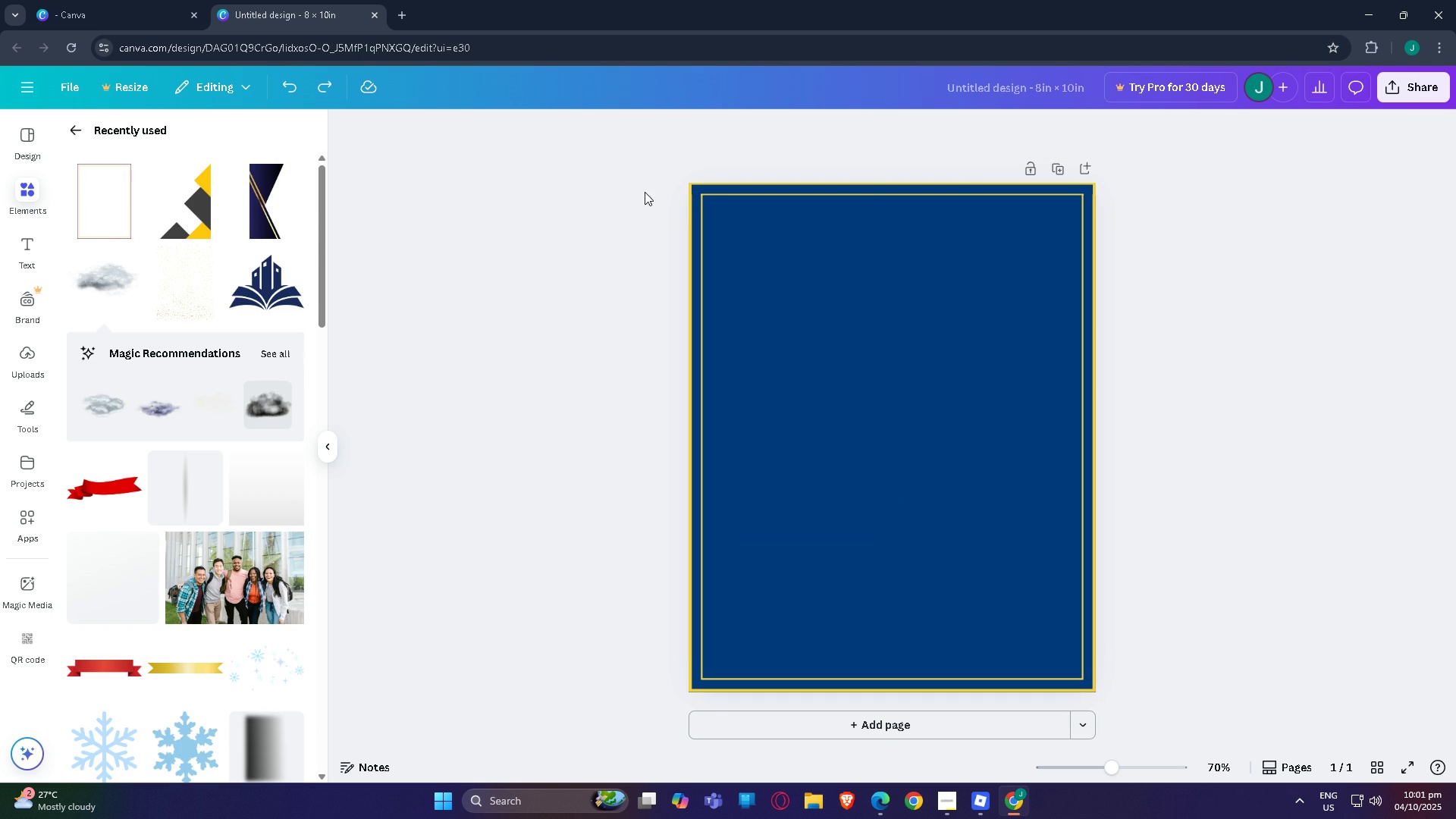 
left_click([59, 127])
 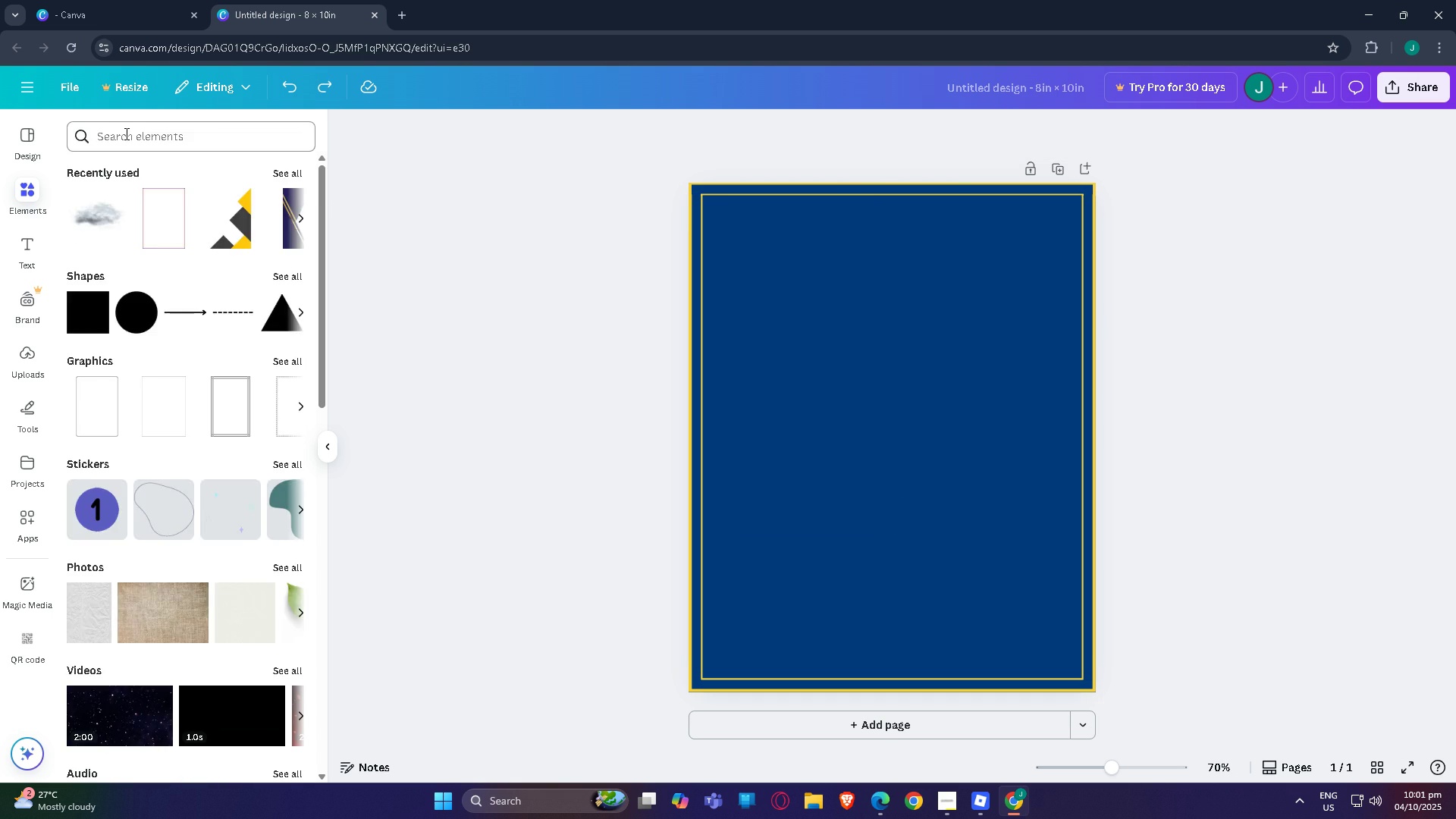 
left_click([125, 133])
 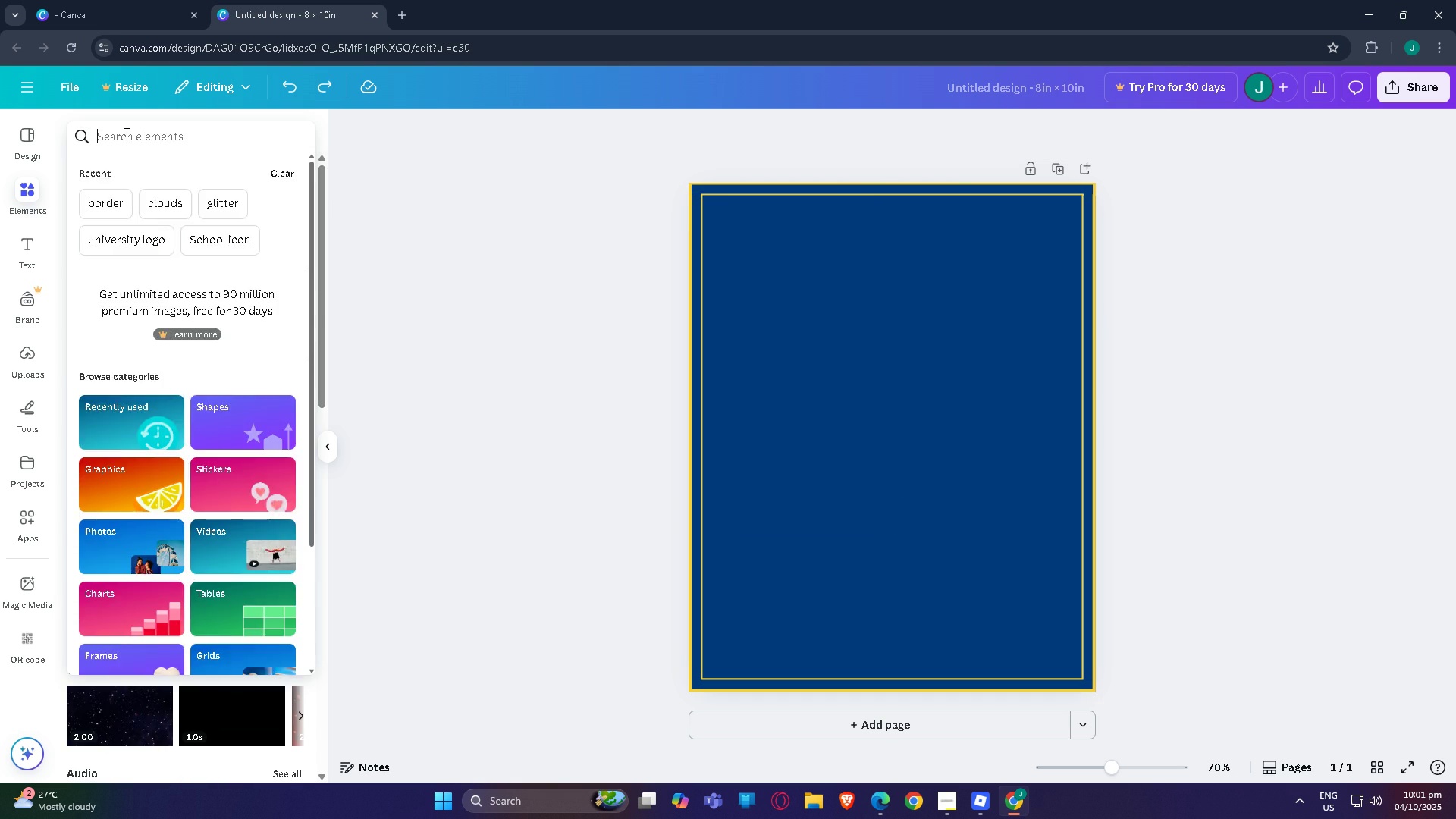 
type(cloud)
 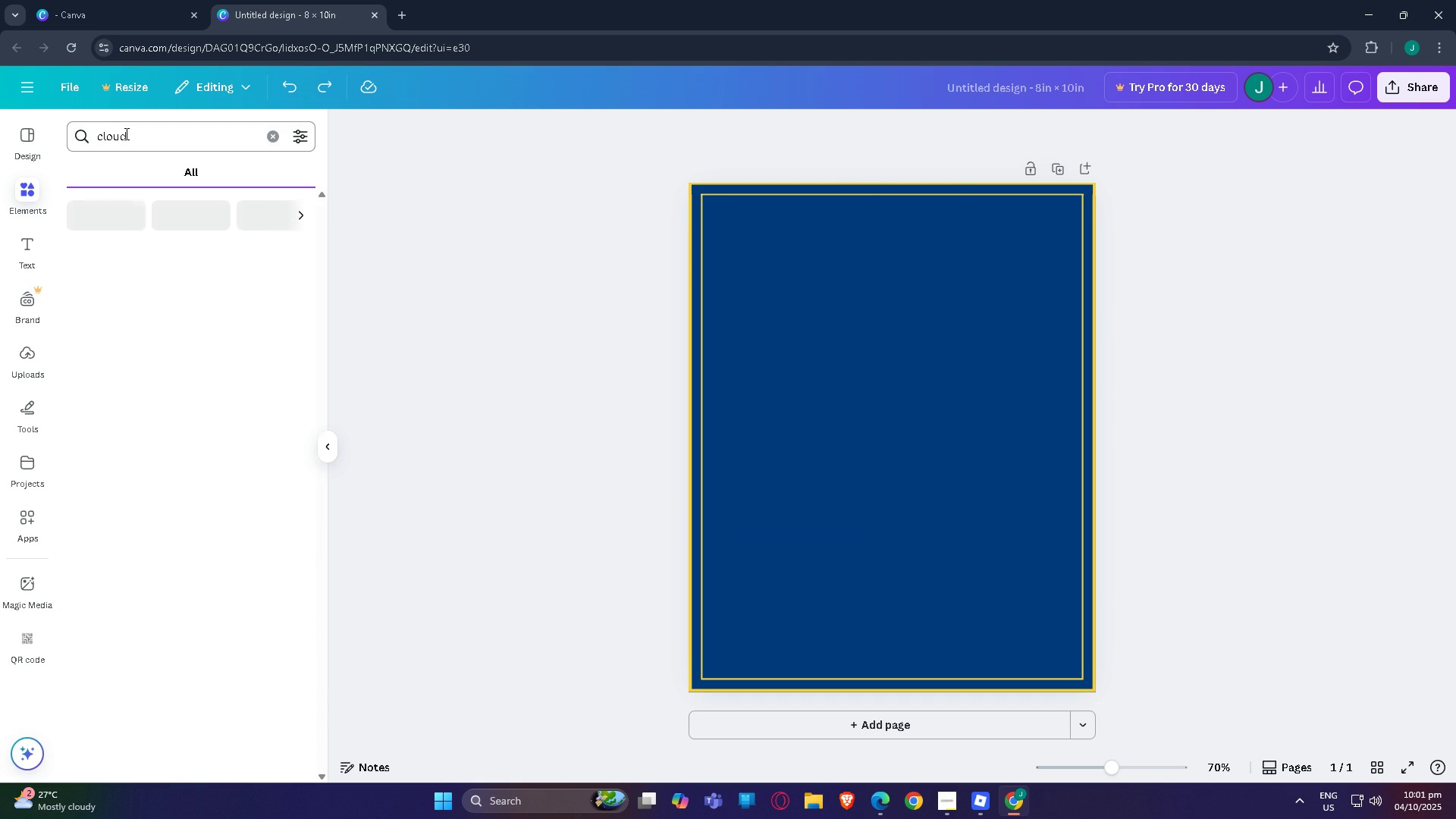 
key(Enter)
 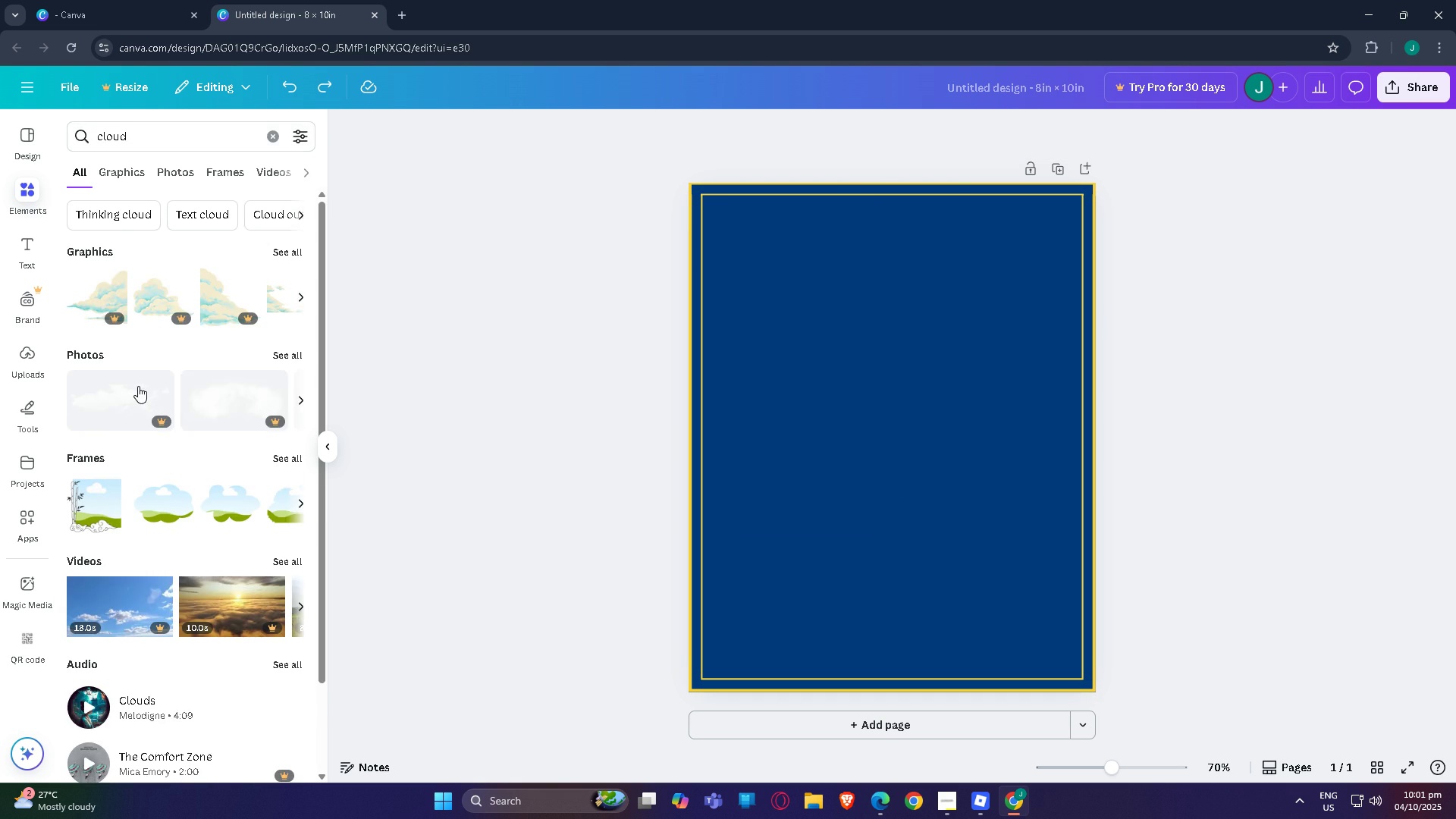 
scroll: coordinate [138, 387], scroll_direction: down, amount: 1.0
 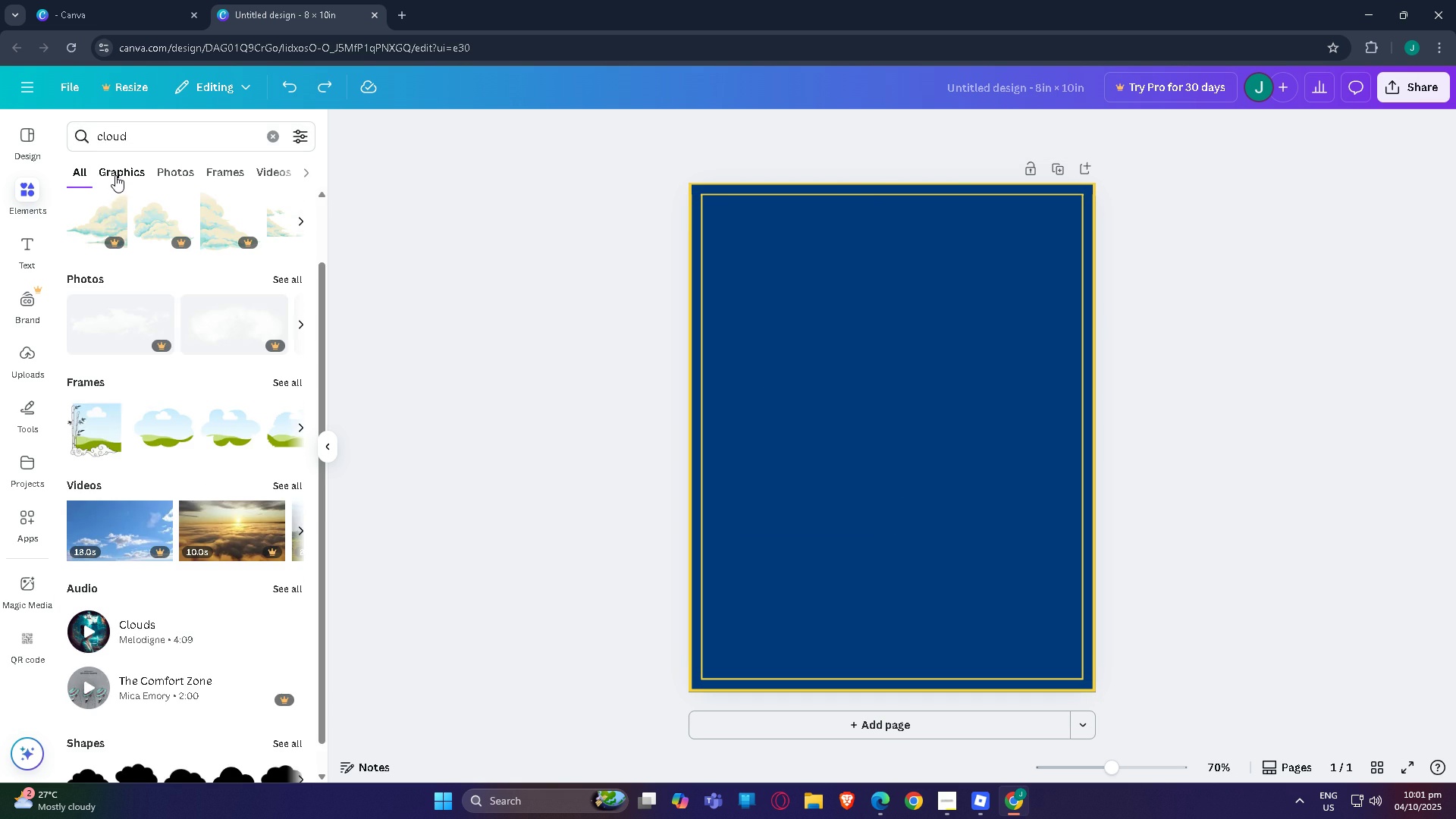 
left_click([116, 172])
 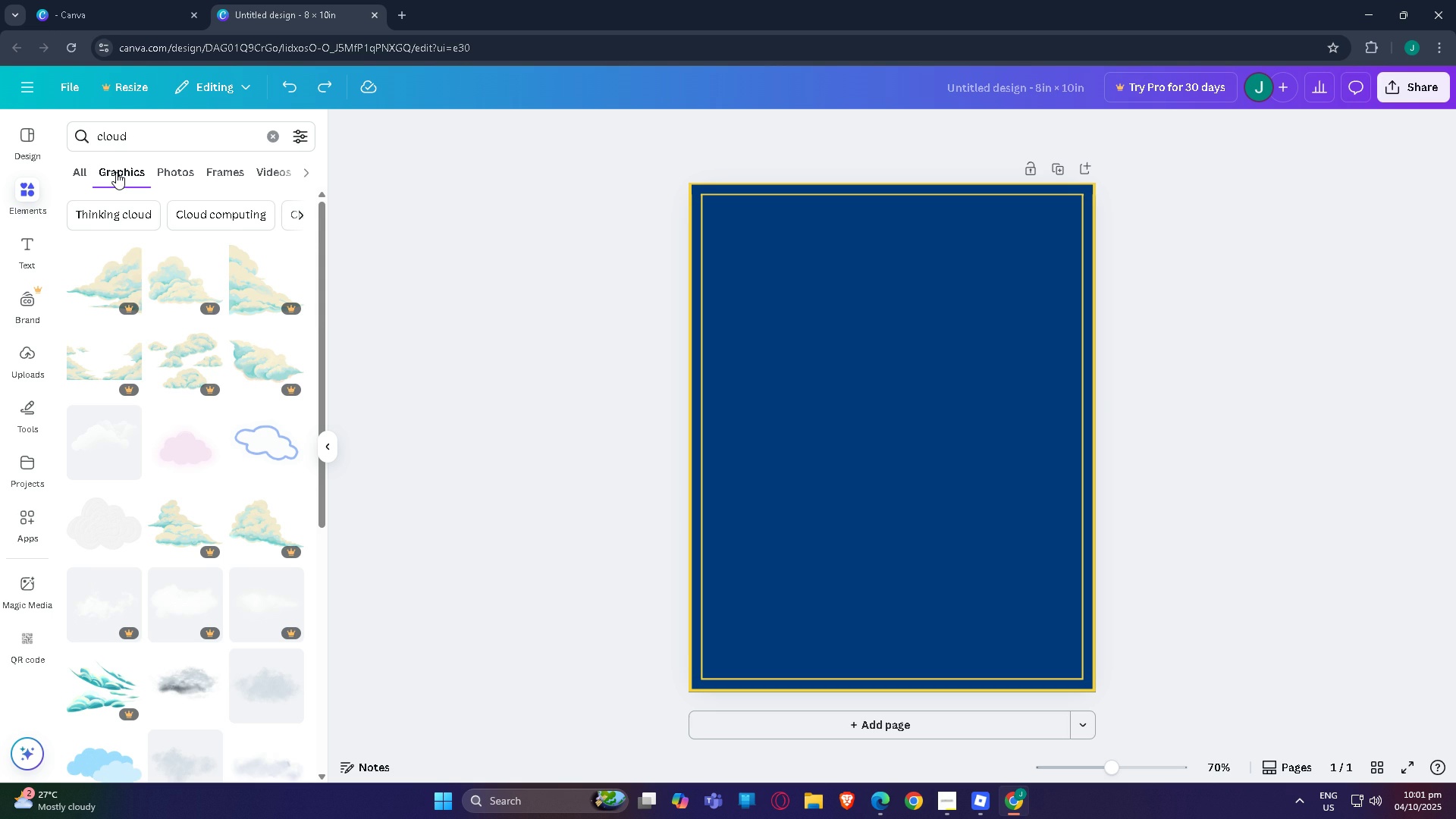 
scroll: coordinate [110, 387], scroll_direction: down, amount: 6.0
 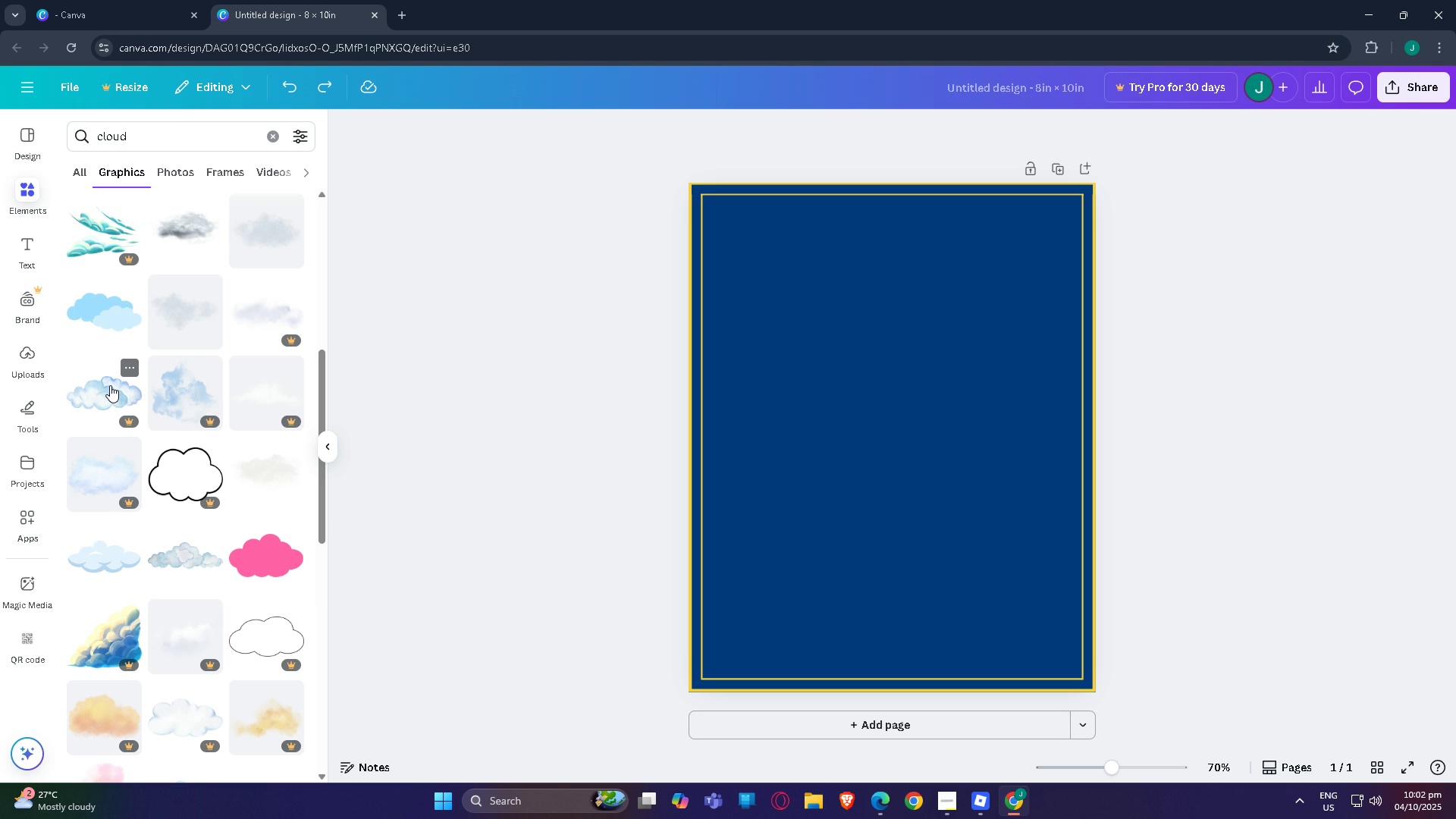 
wait(27.27)
 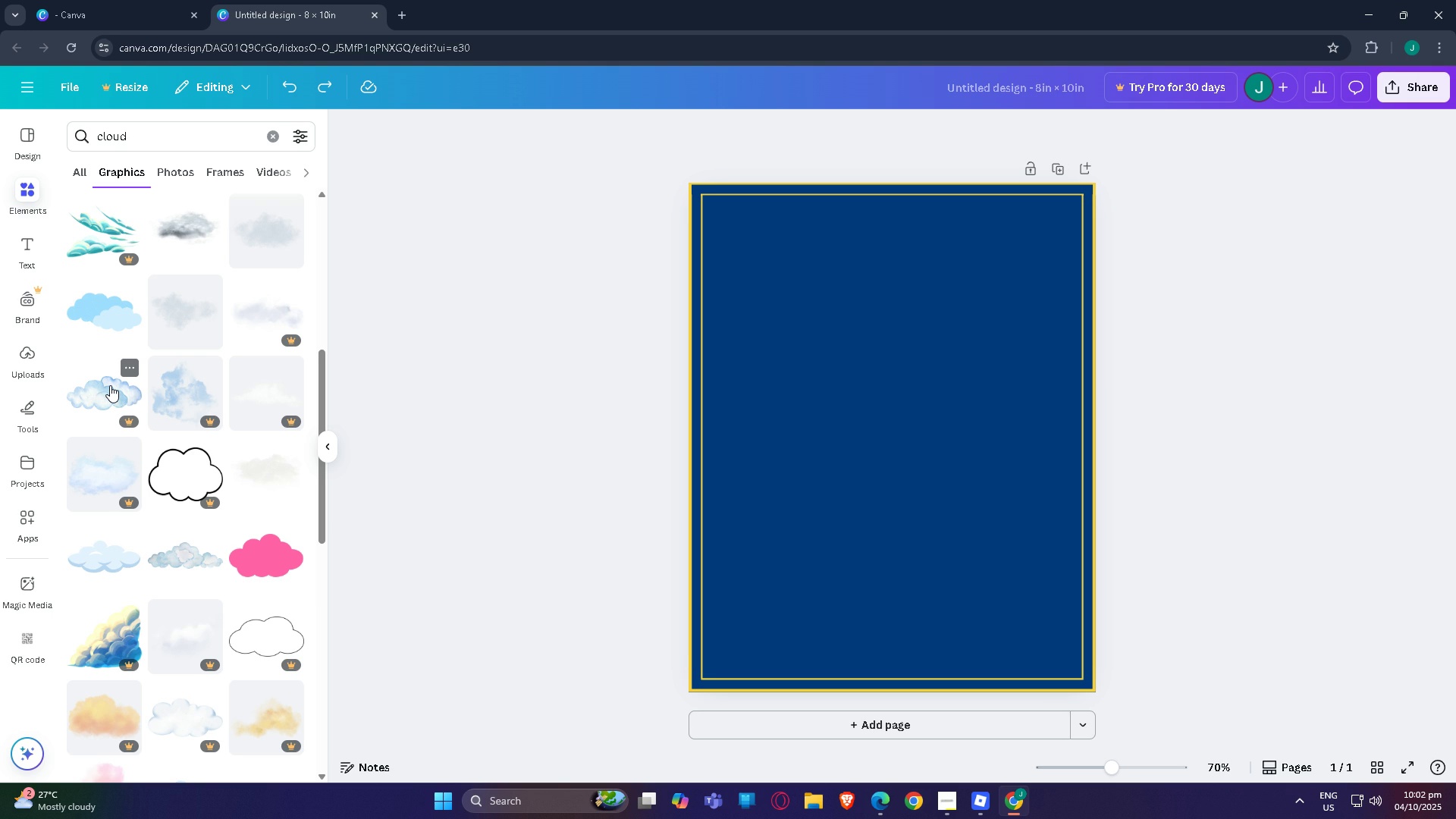 
scroll: coordinate [127, 460], scroll_direction: down, amount: 26.0
 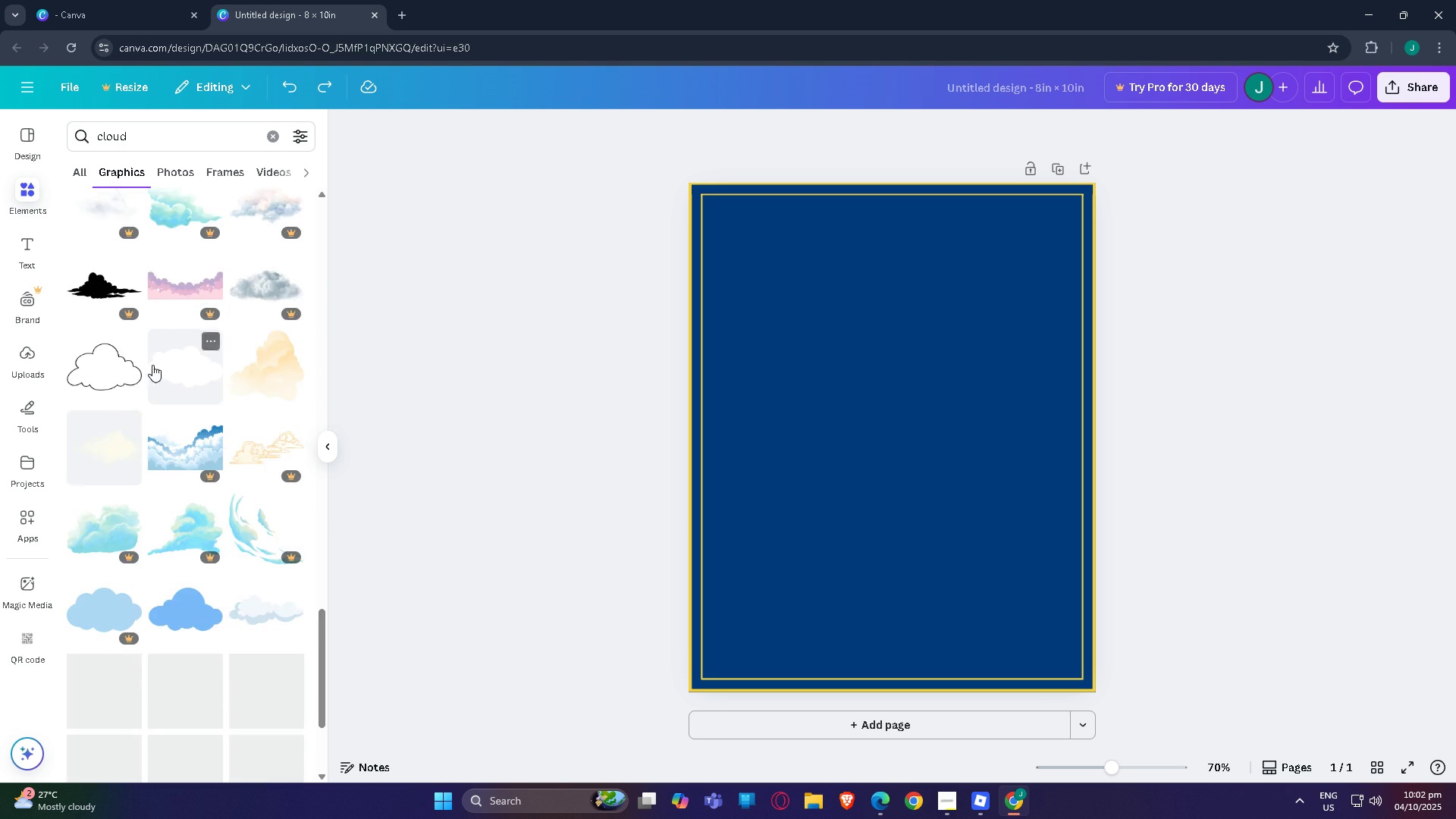 
scroll: coordinate [126, 215], scroll_direction: up, amount: 7.0